 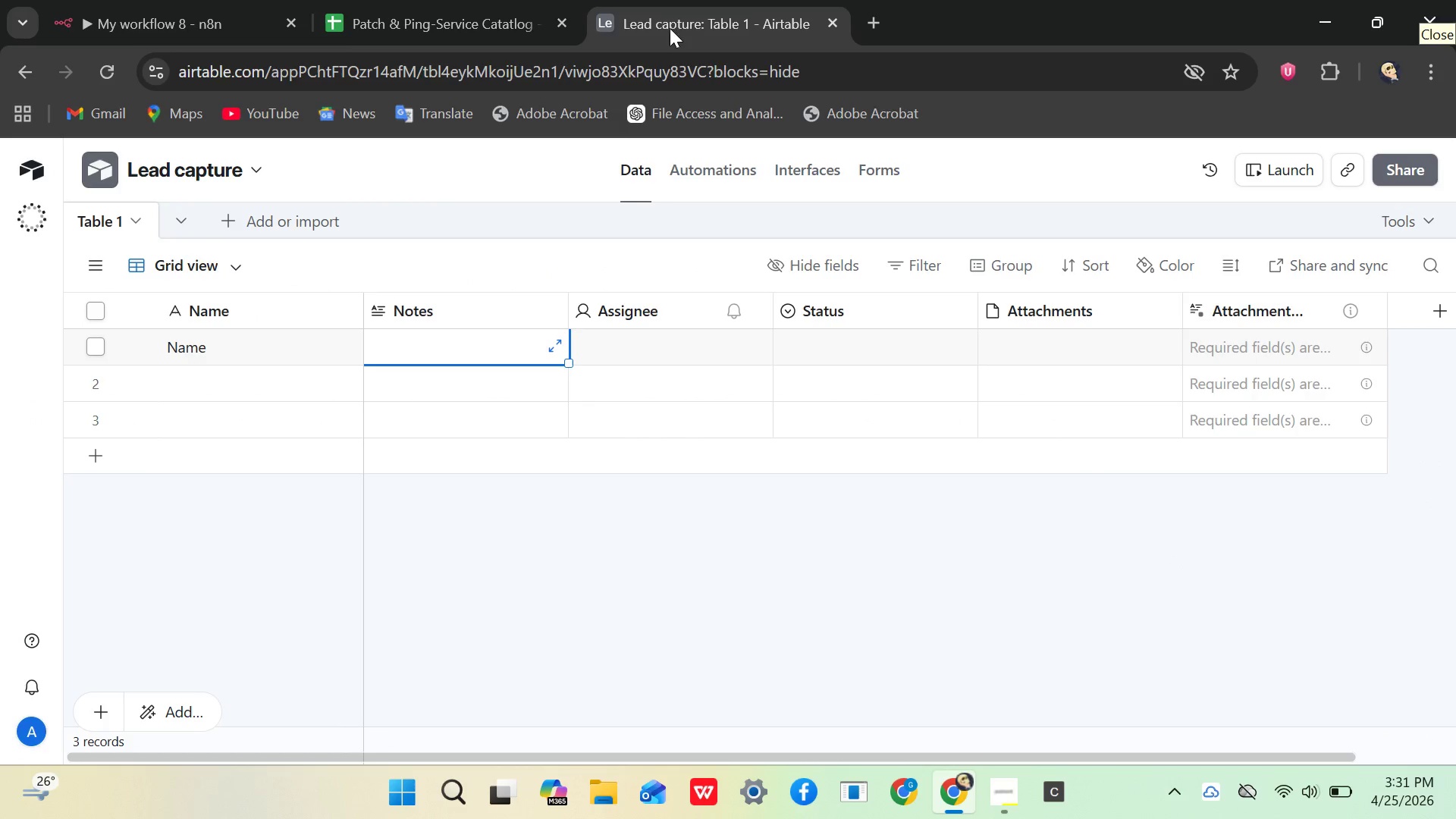 
left_click([212, 17])
 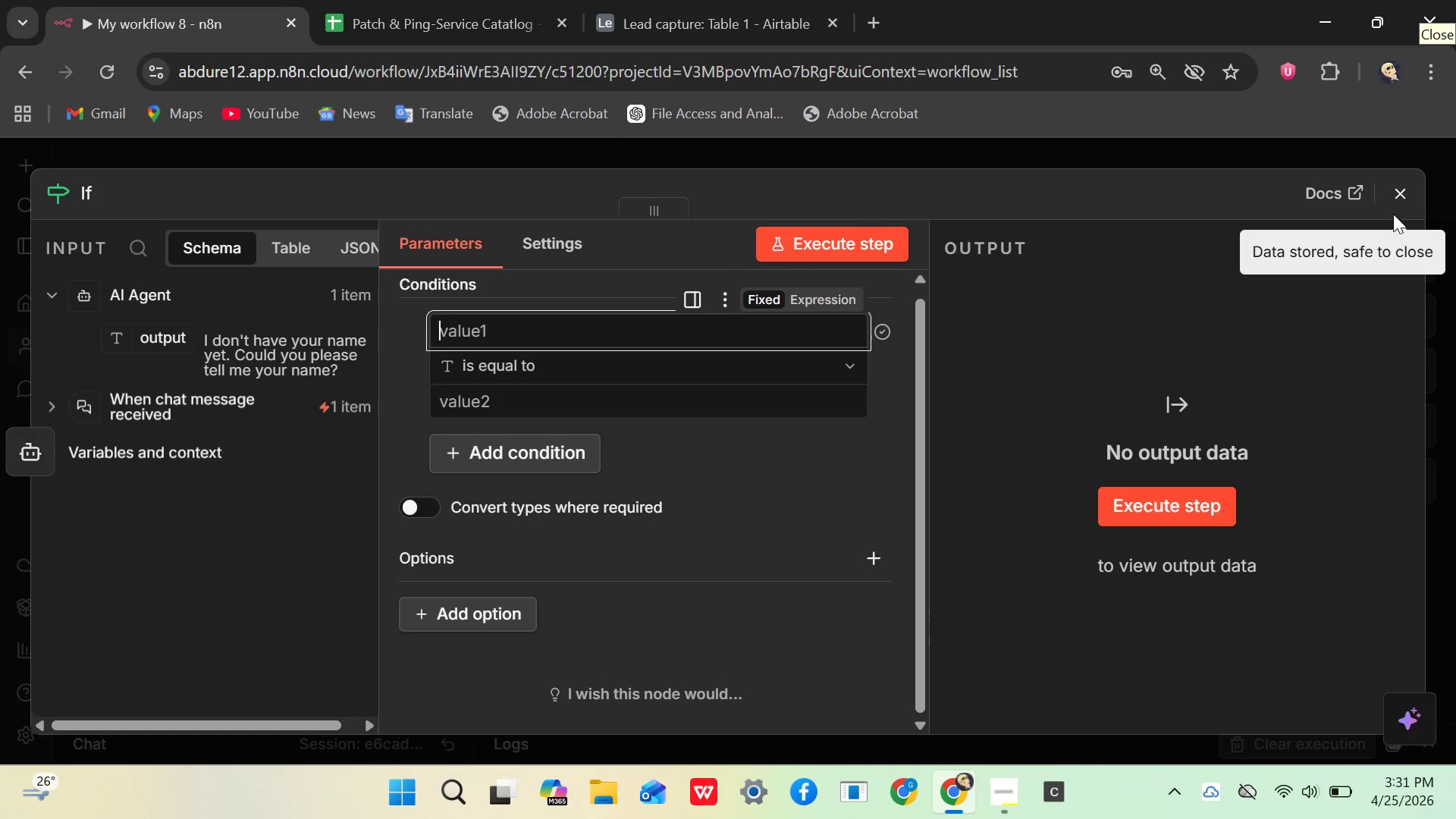 
left_click([1393, 210])
 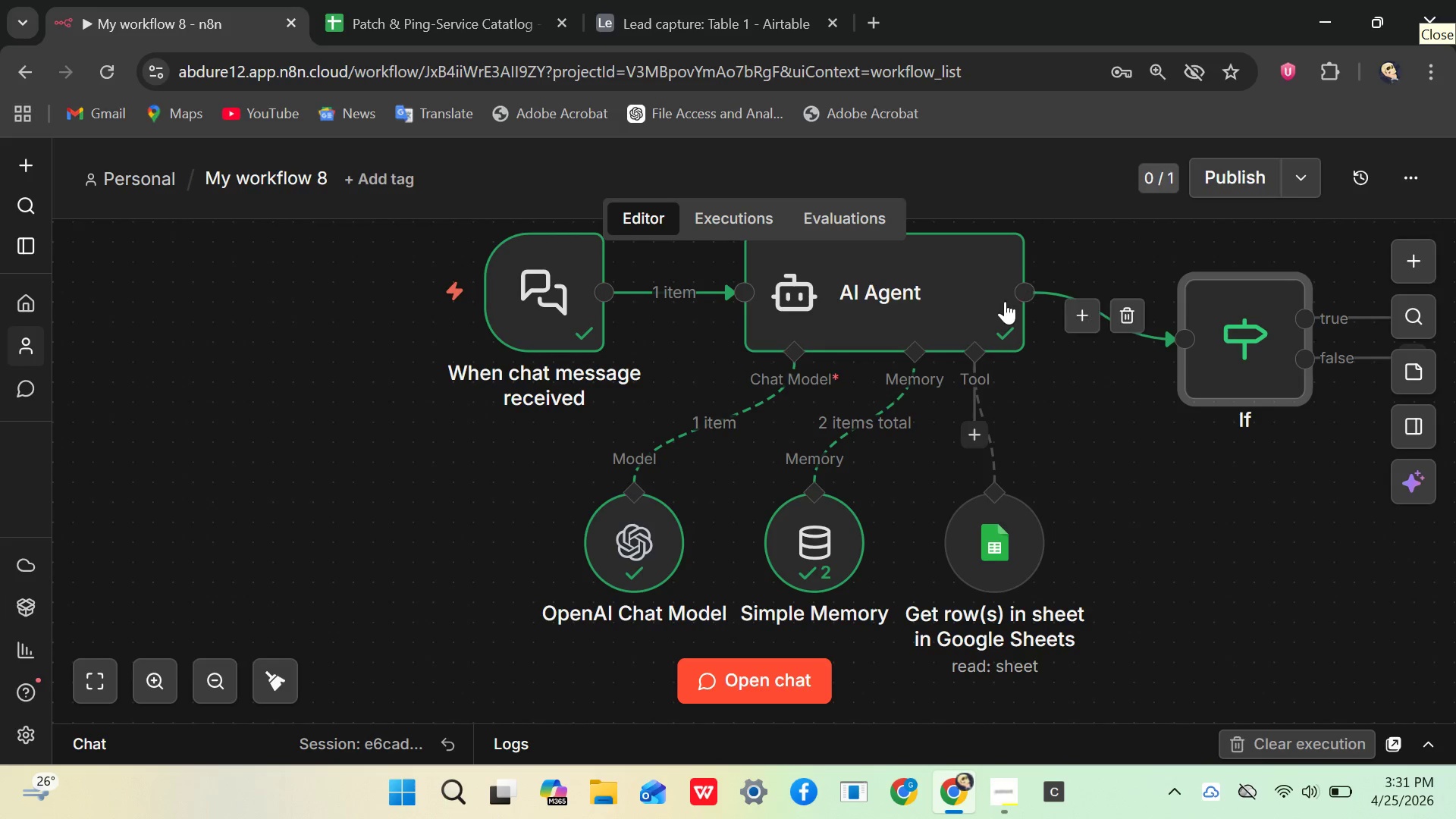 
mouse_move([882, 356])
 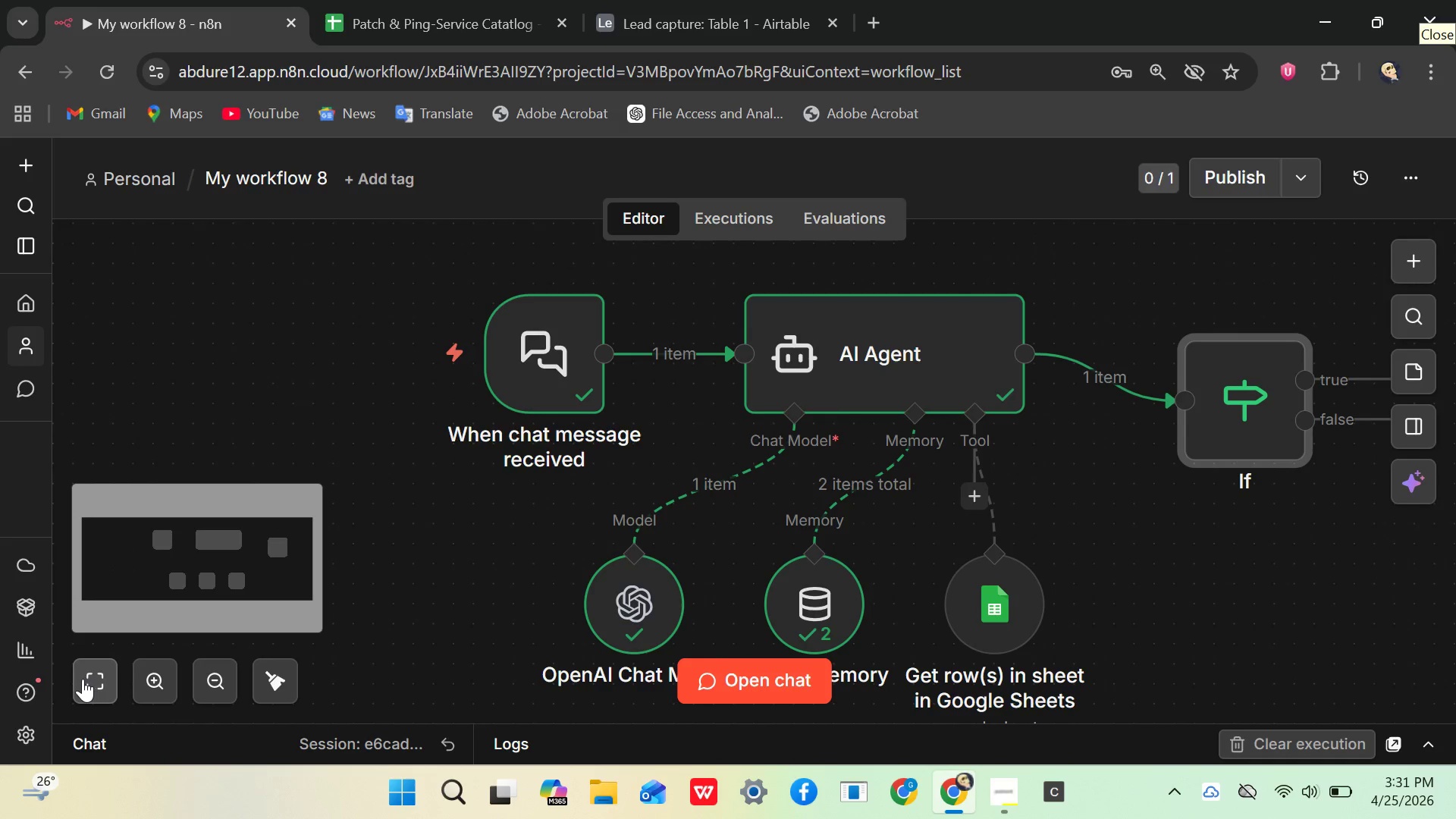 
left_click([83, 679])
 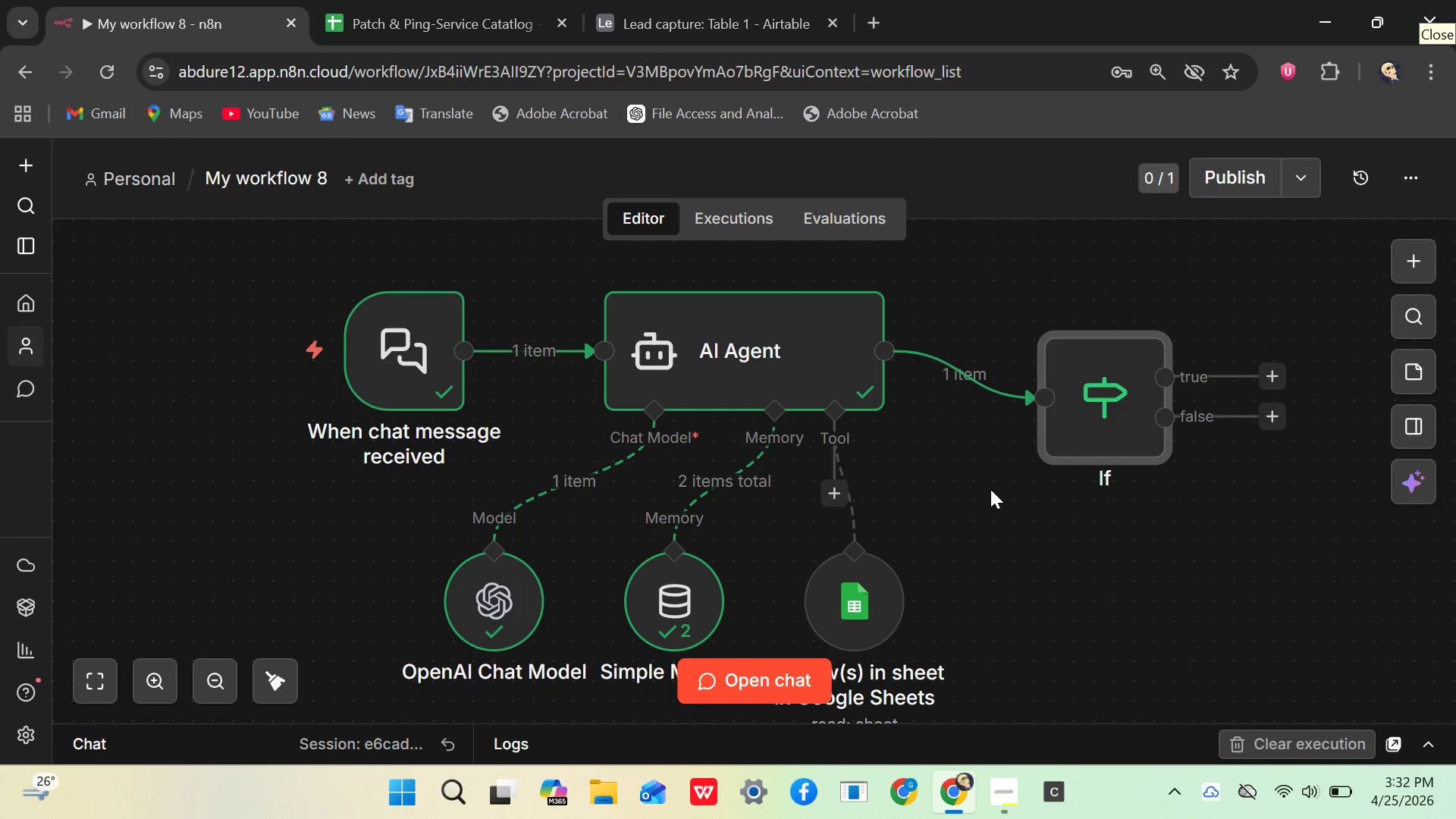 
wait(7.59)
 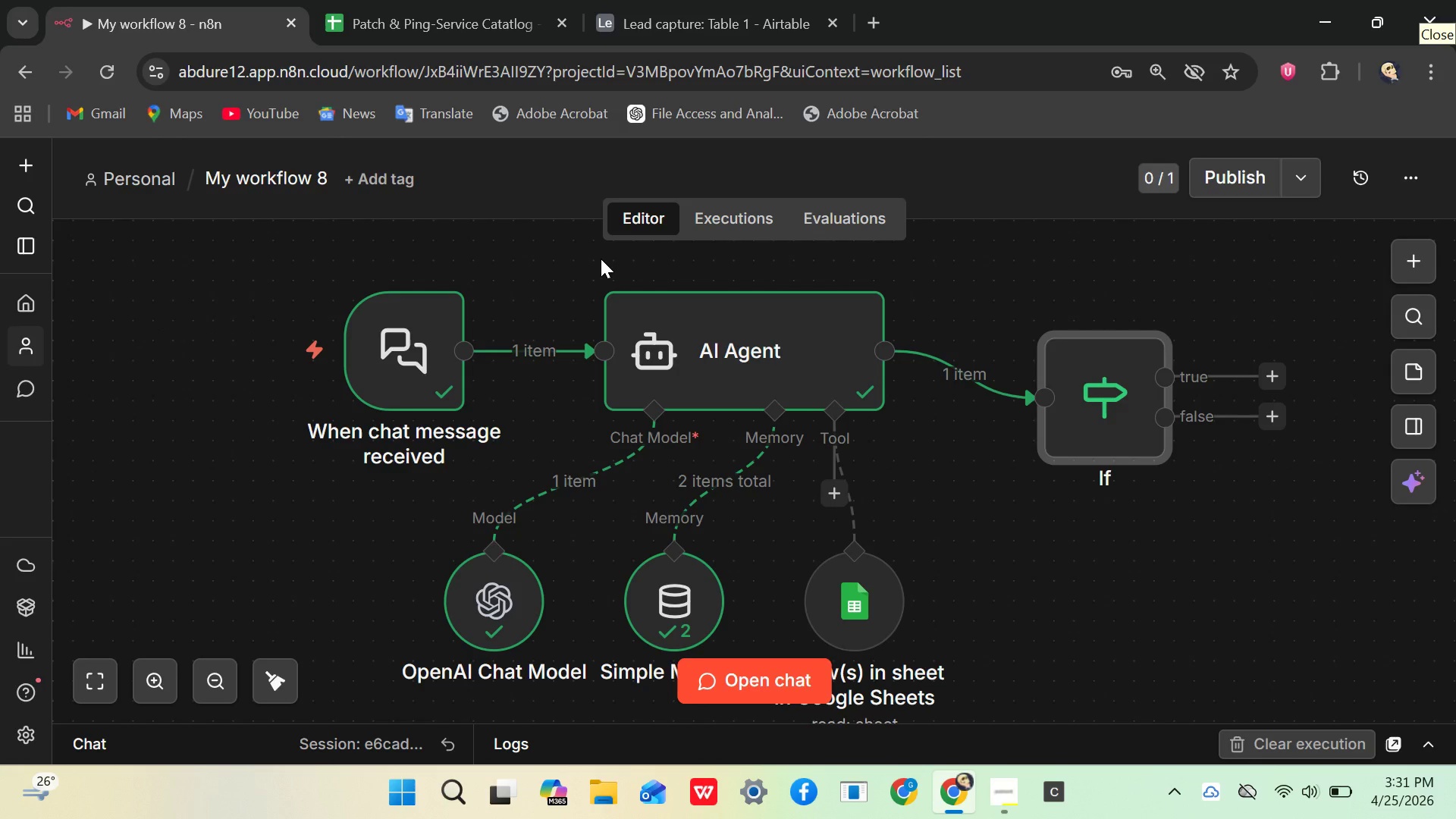 
left_click([448, 17])
 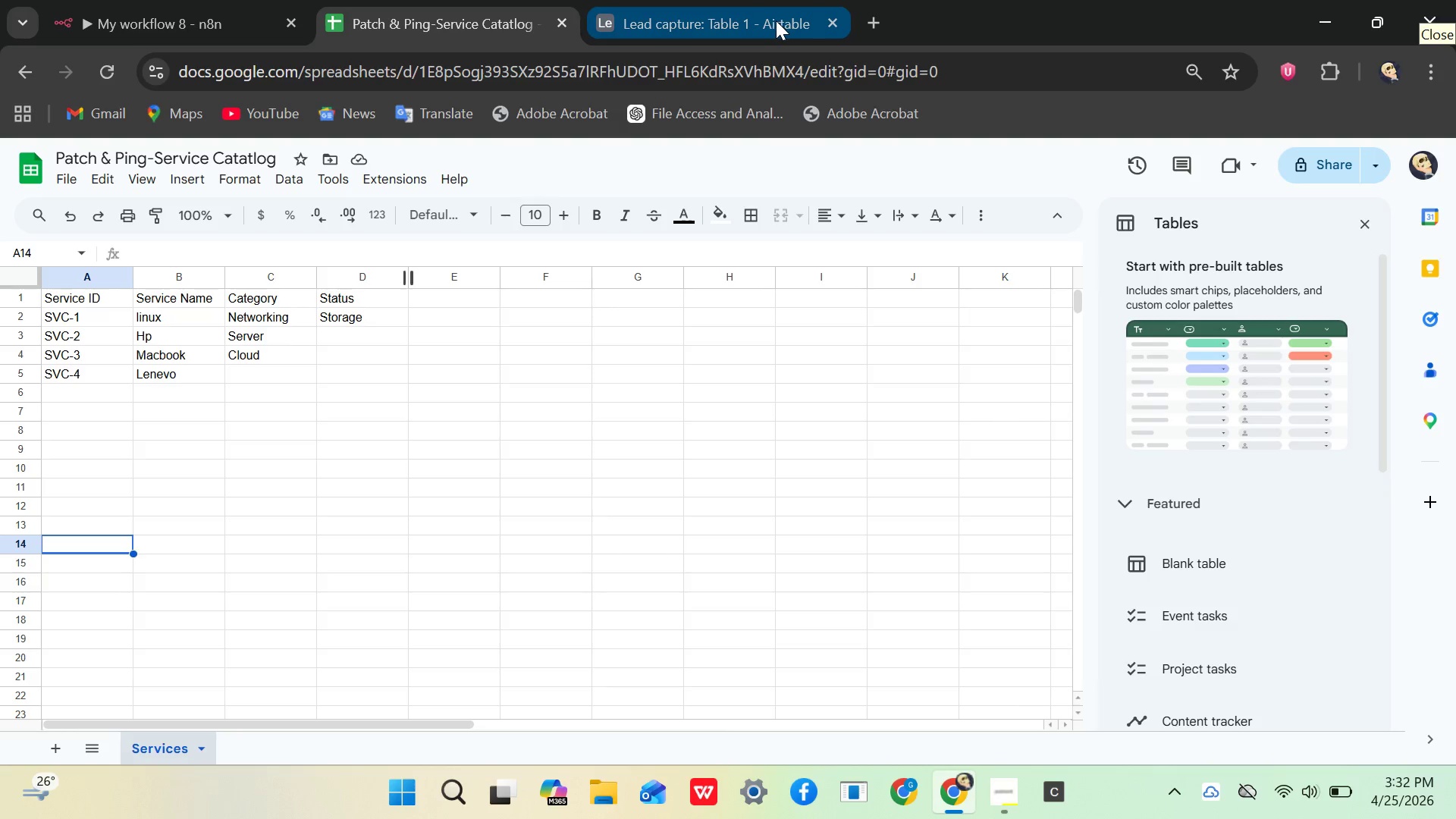 